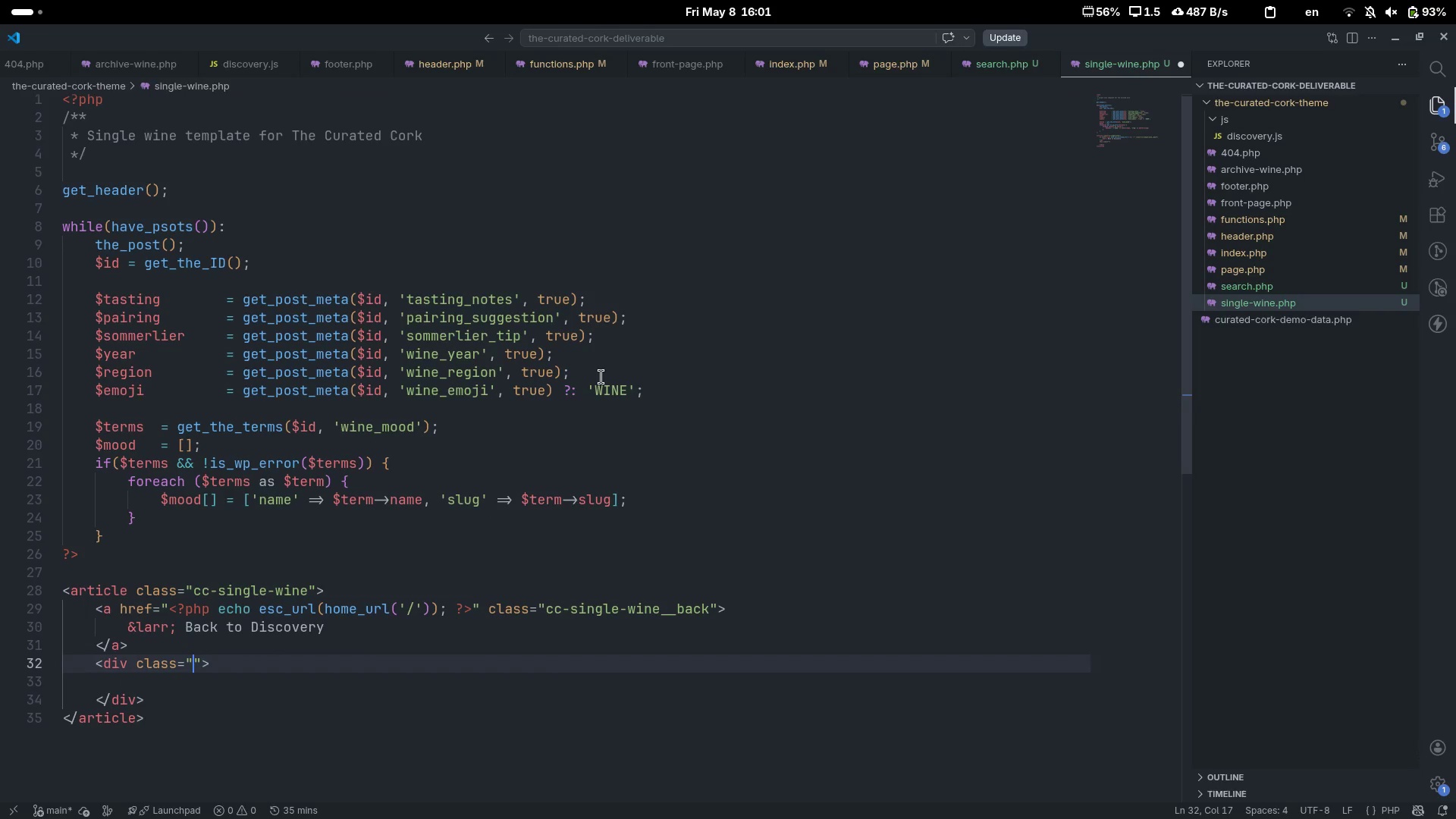 
 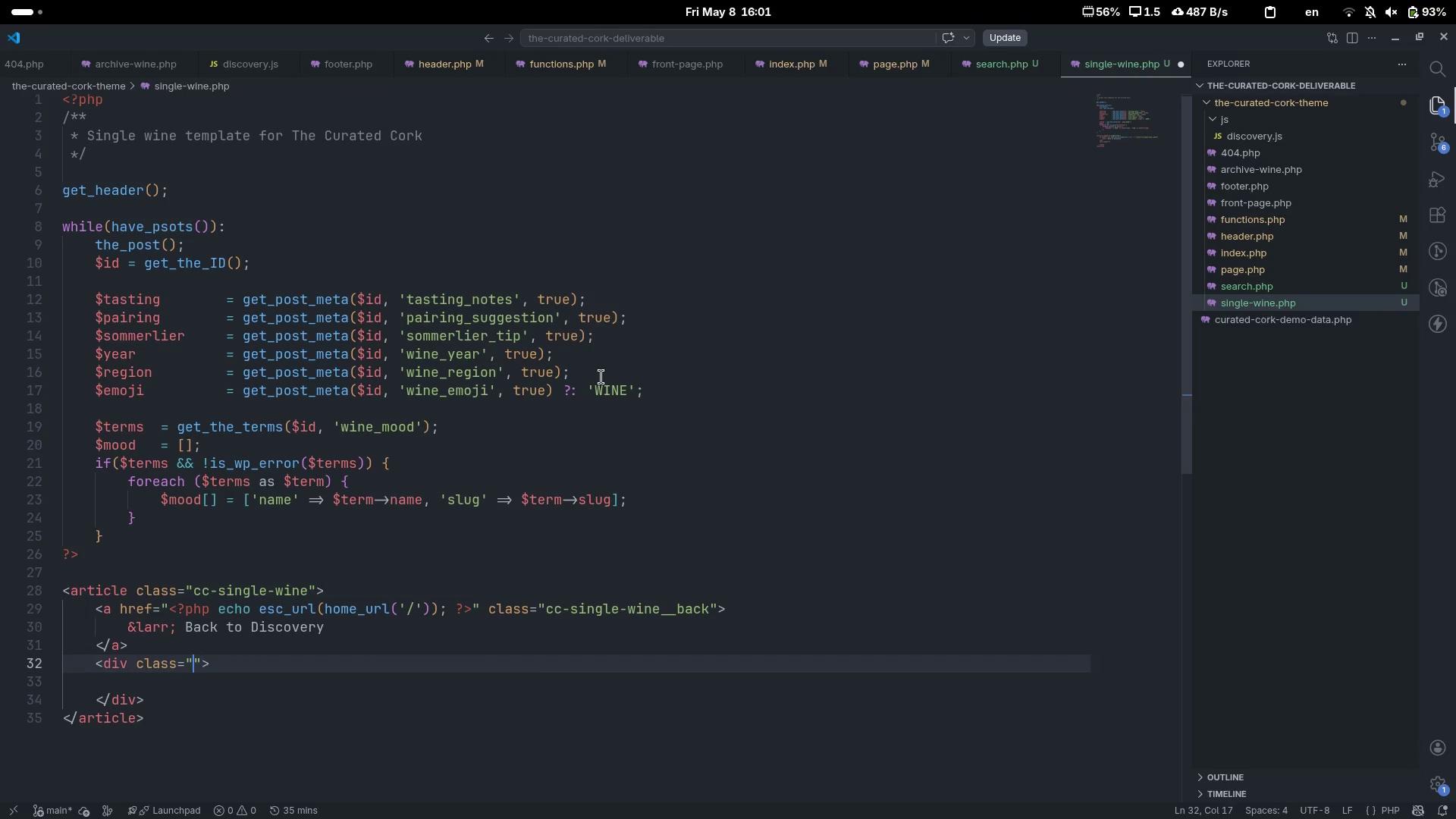 
key(ArrowLeft)
 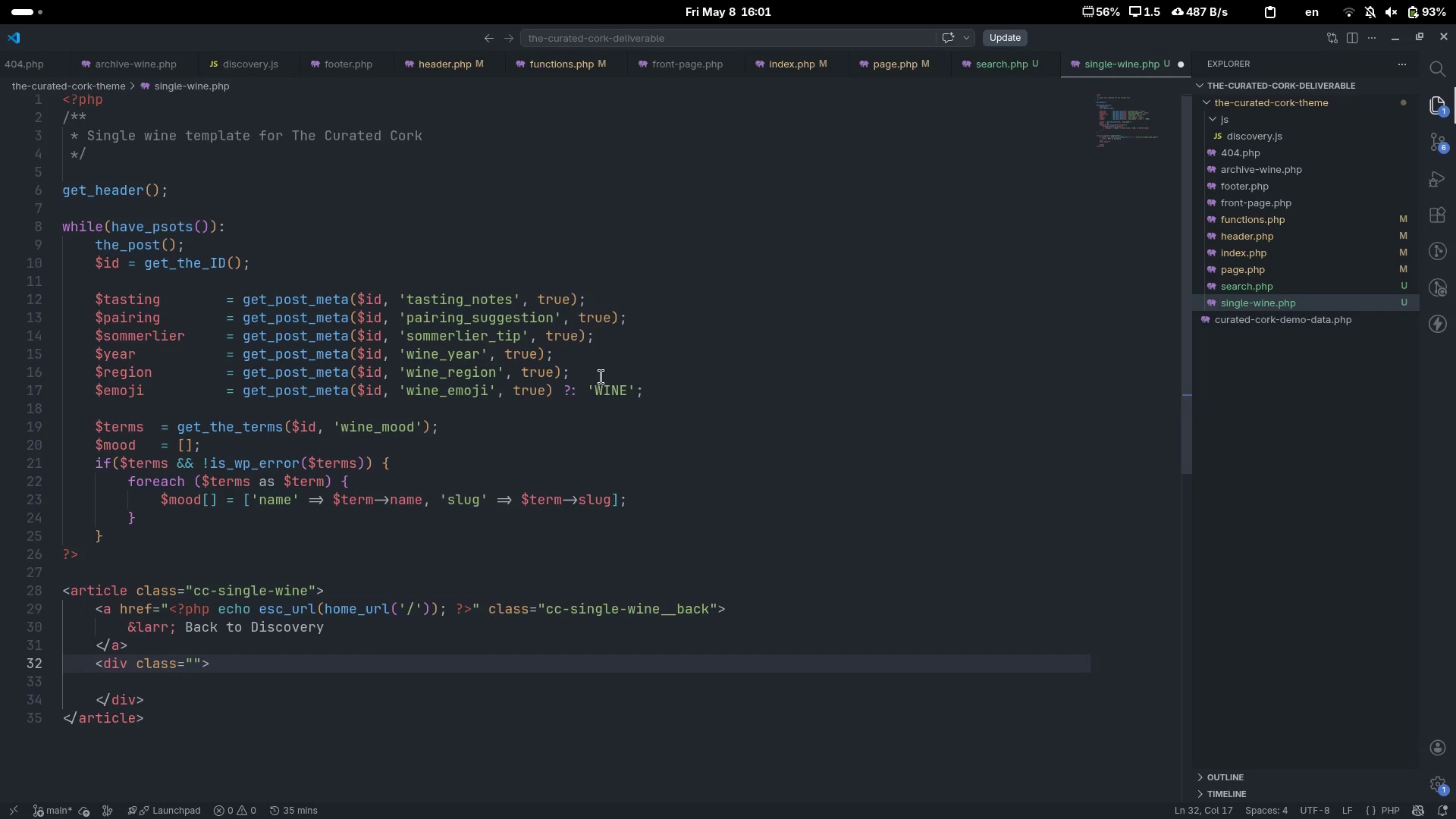 
type(cc-single-wine__hero)
 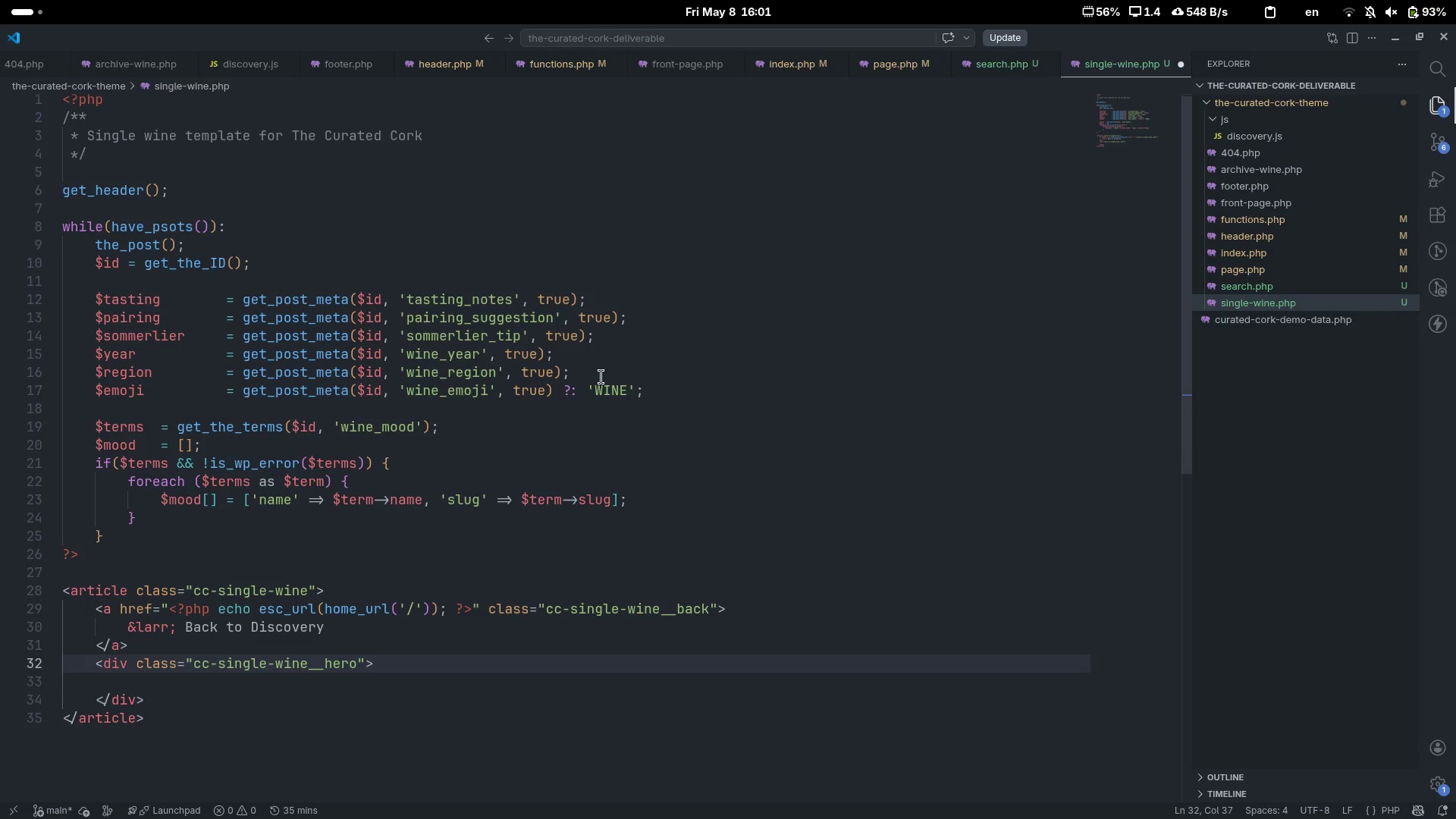 
key(ArrowDown)
 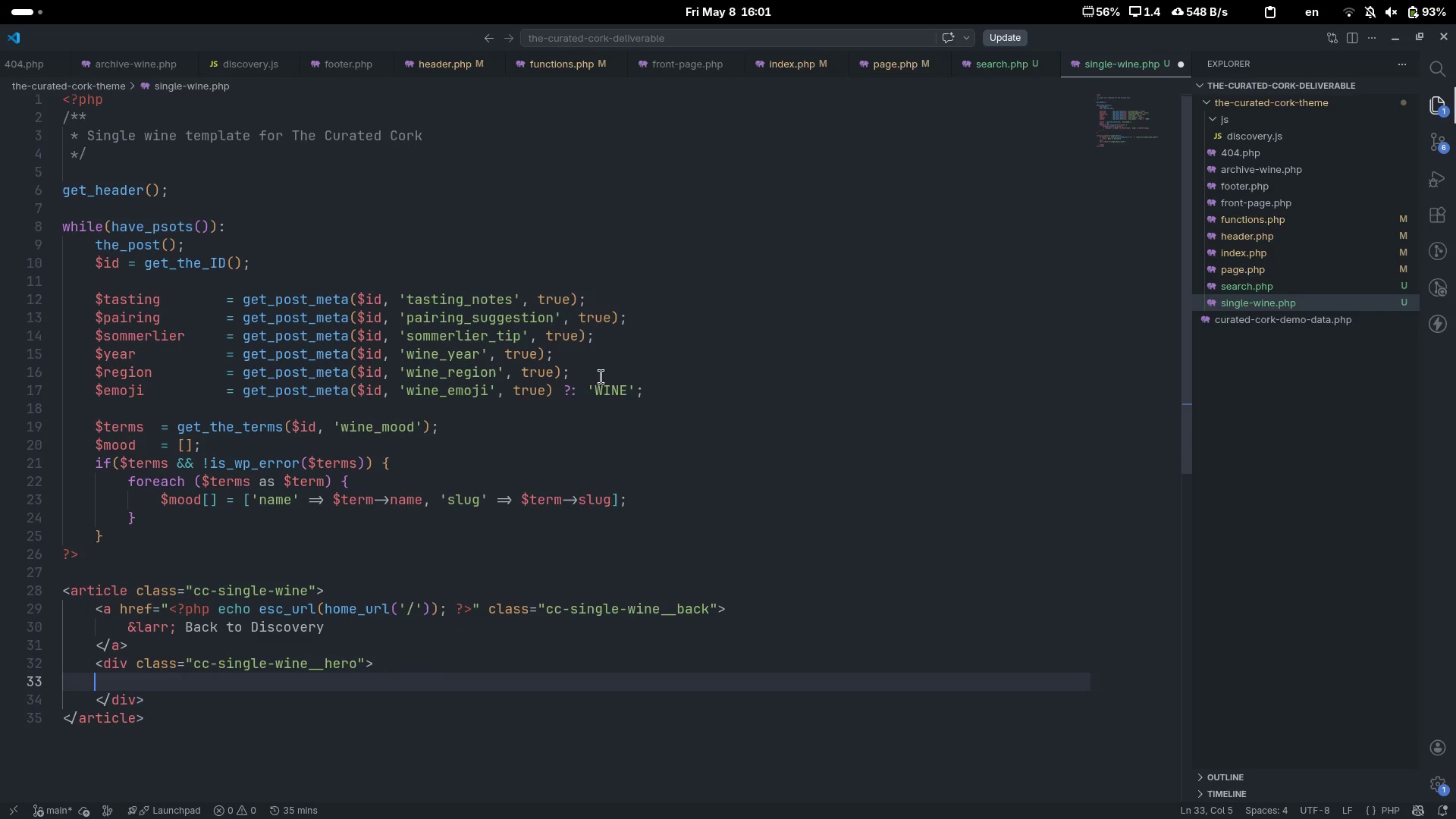 
key(Tab)
key(Tab)
type(div)
key(Tab)
 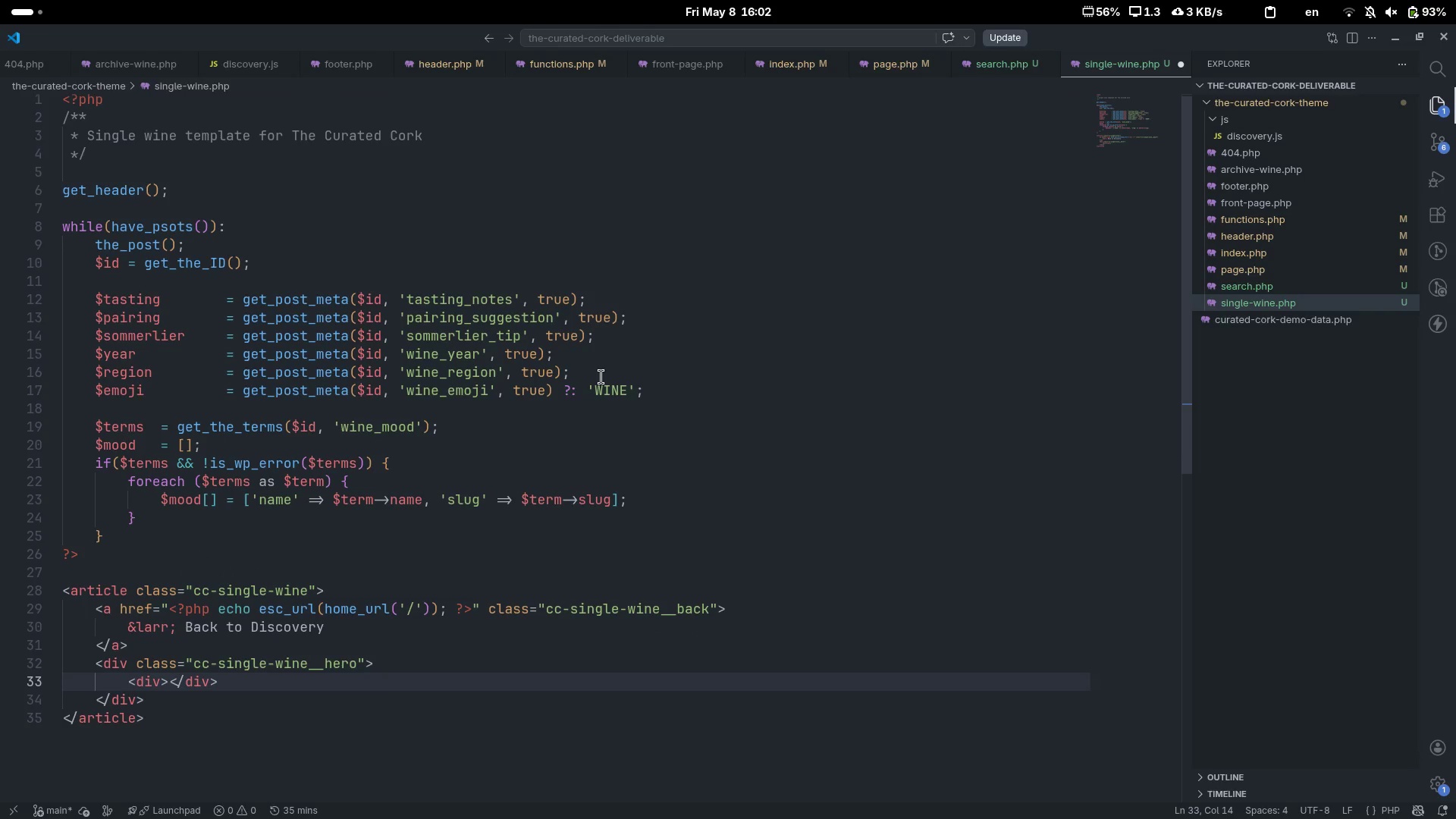 
key(Enter)
 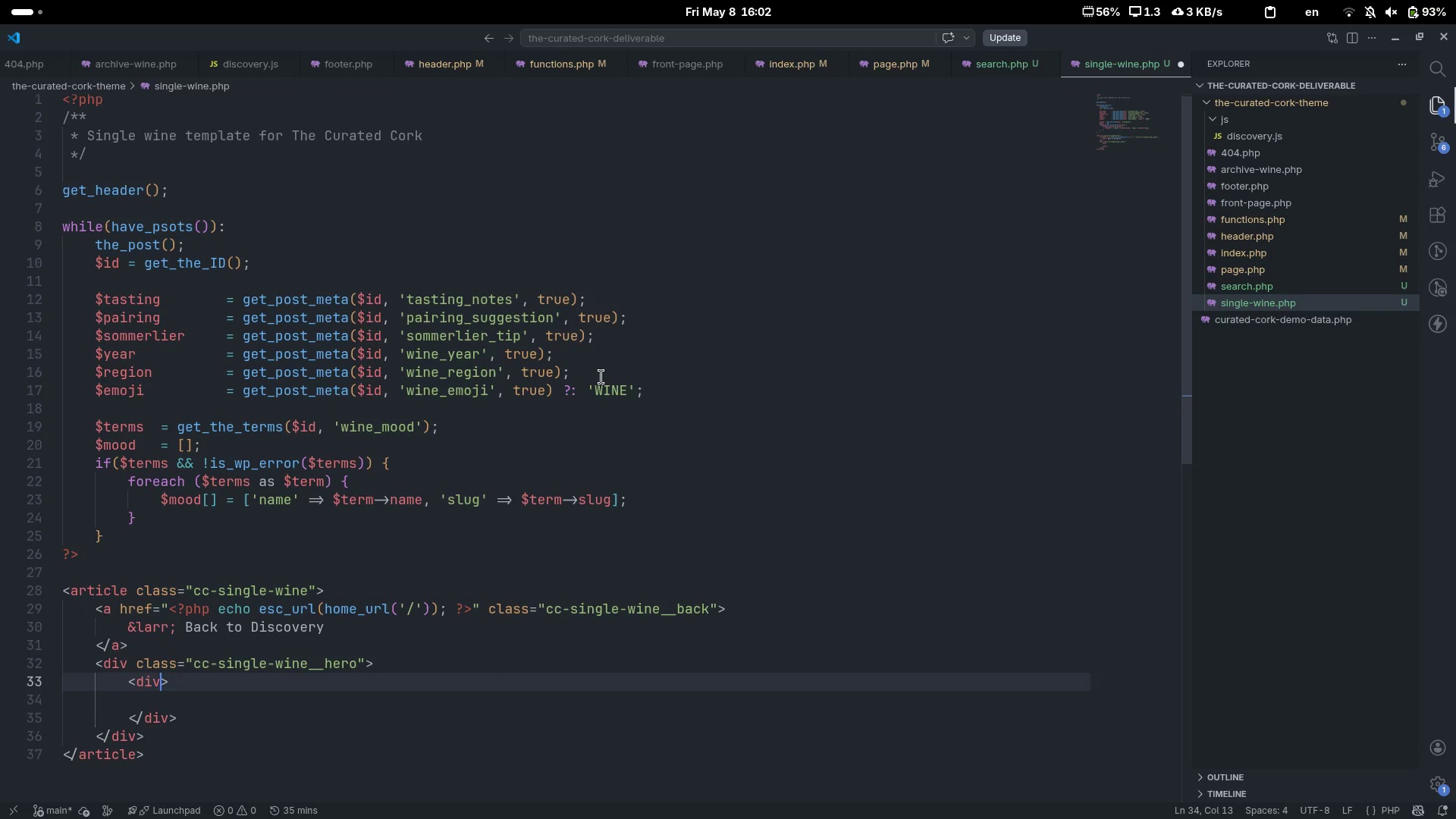 
key(ArrowUp)
 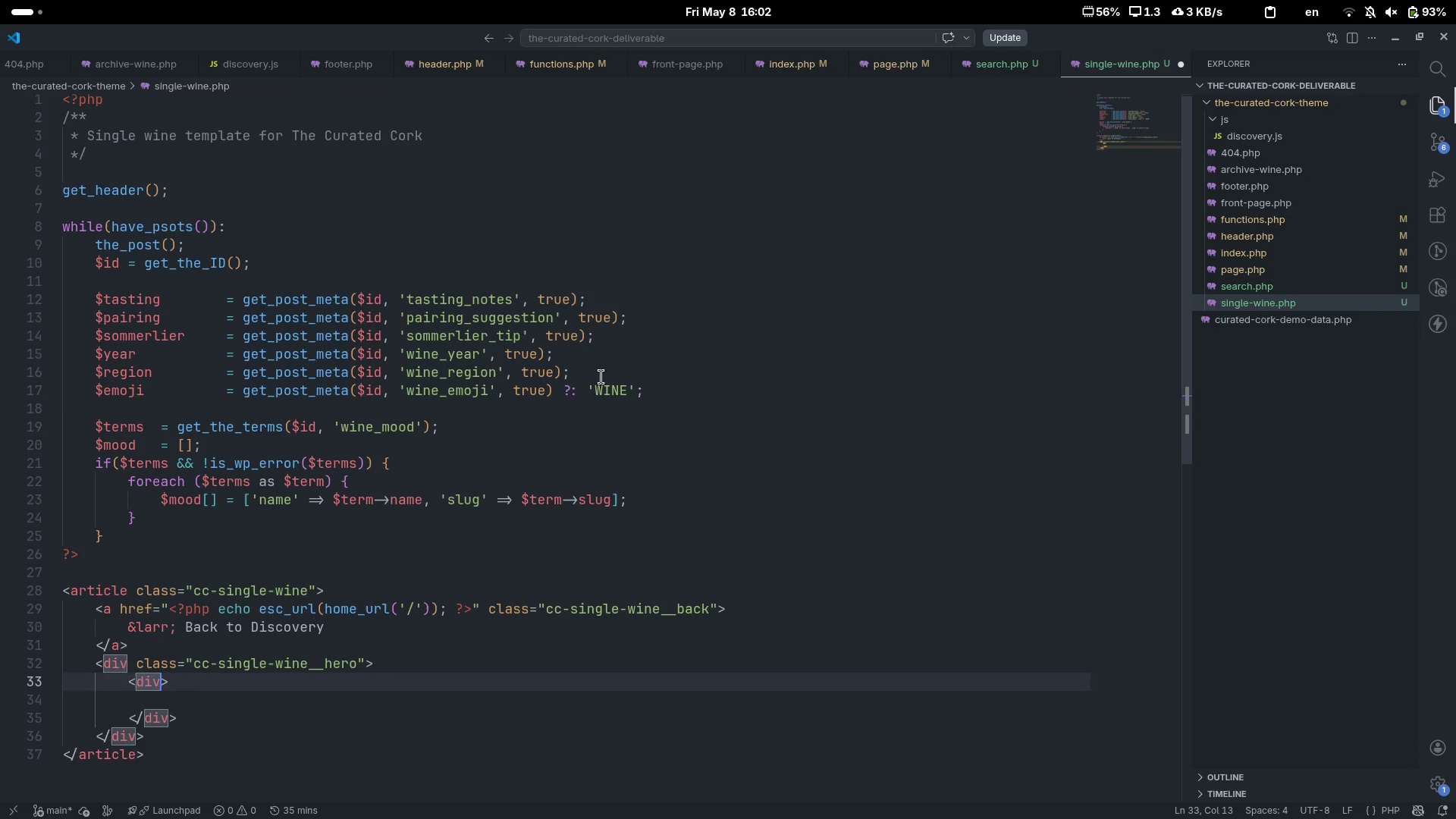 
type( casa)
key(Backspace)
key(Backspace)
type(lass)
 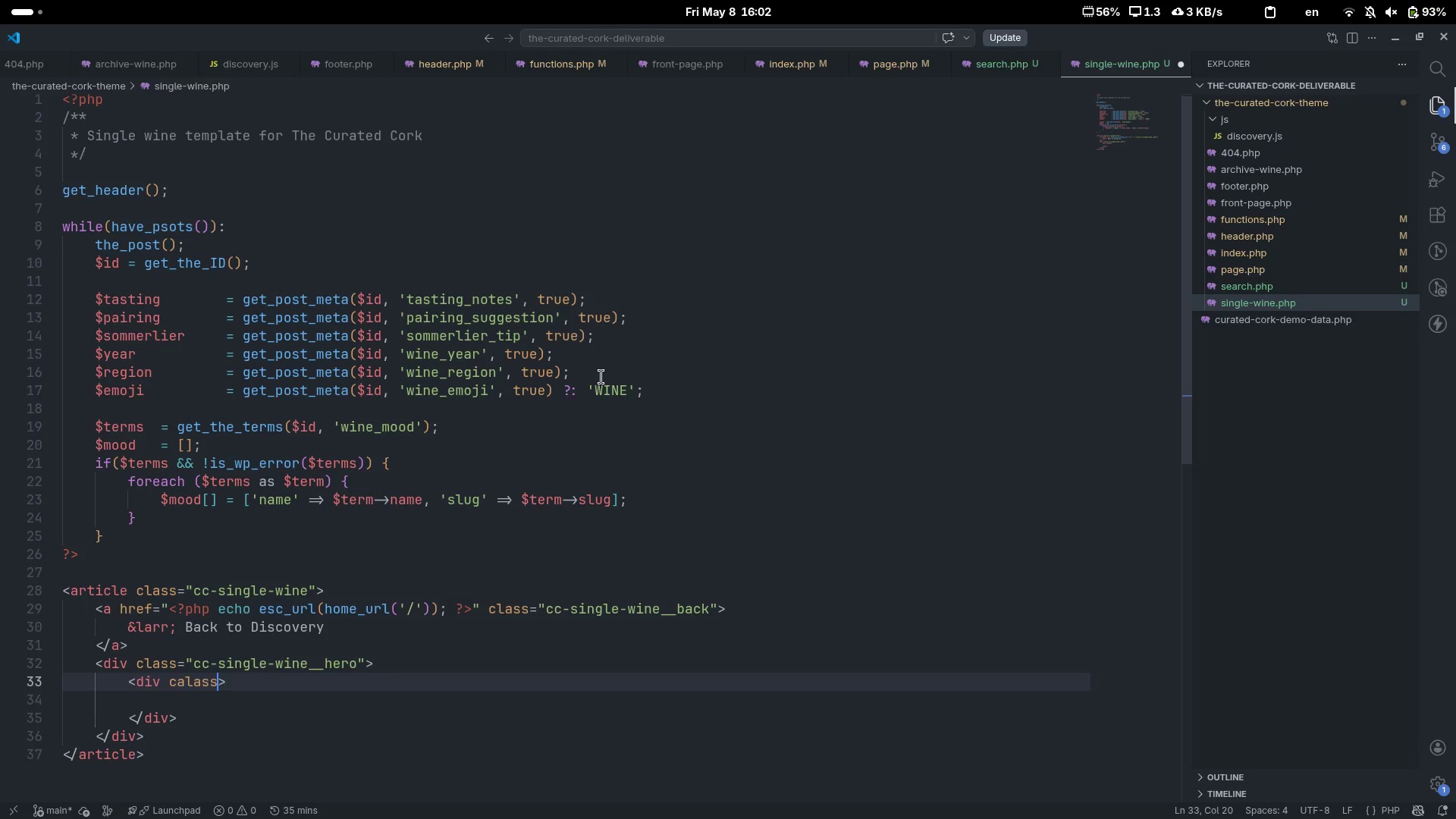 
key(Control+ControlLeft)
 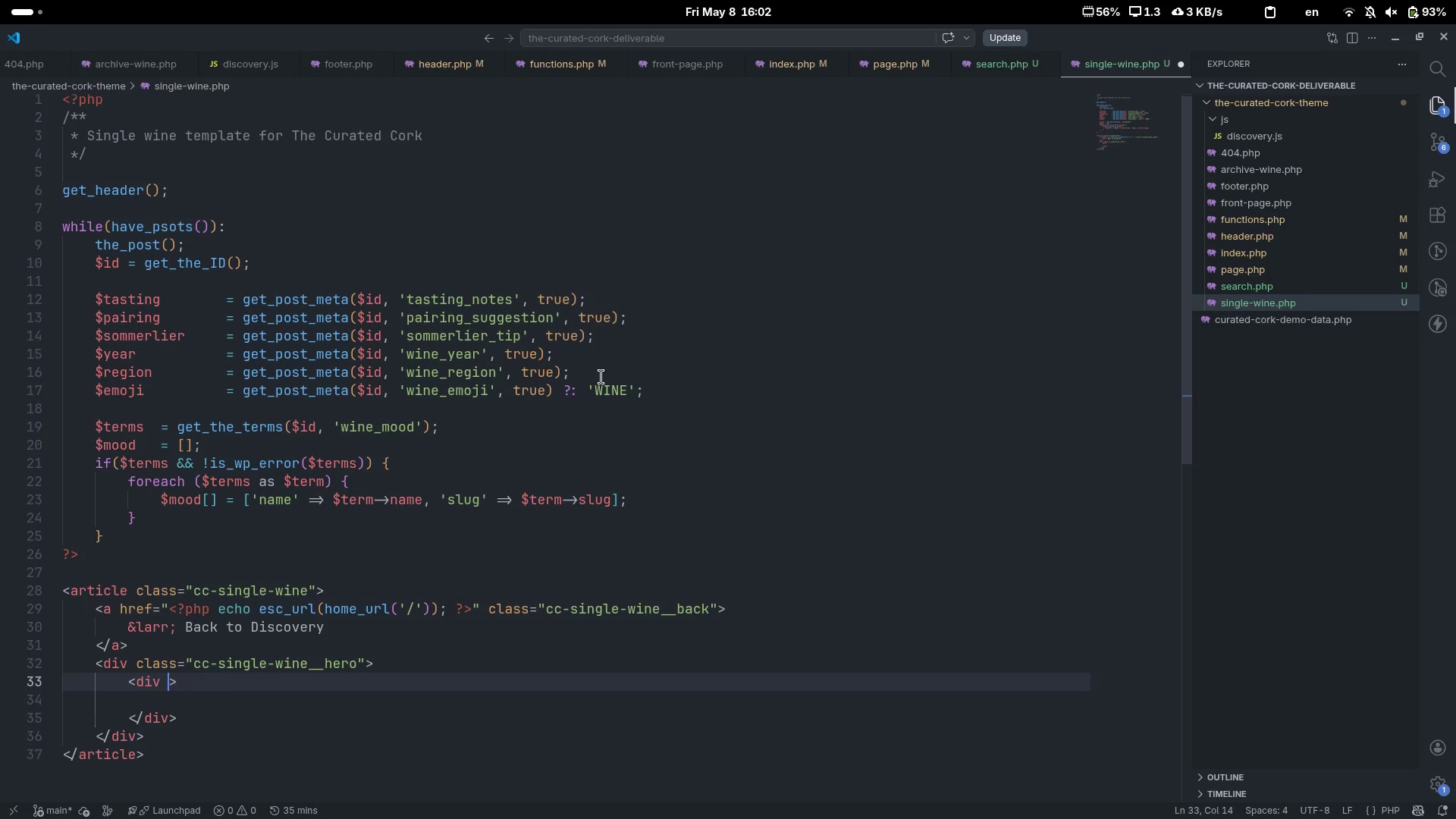 
key(Control+Backspace)
 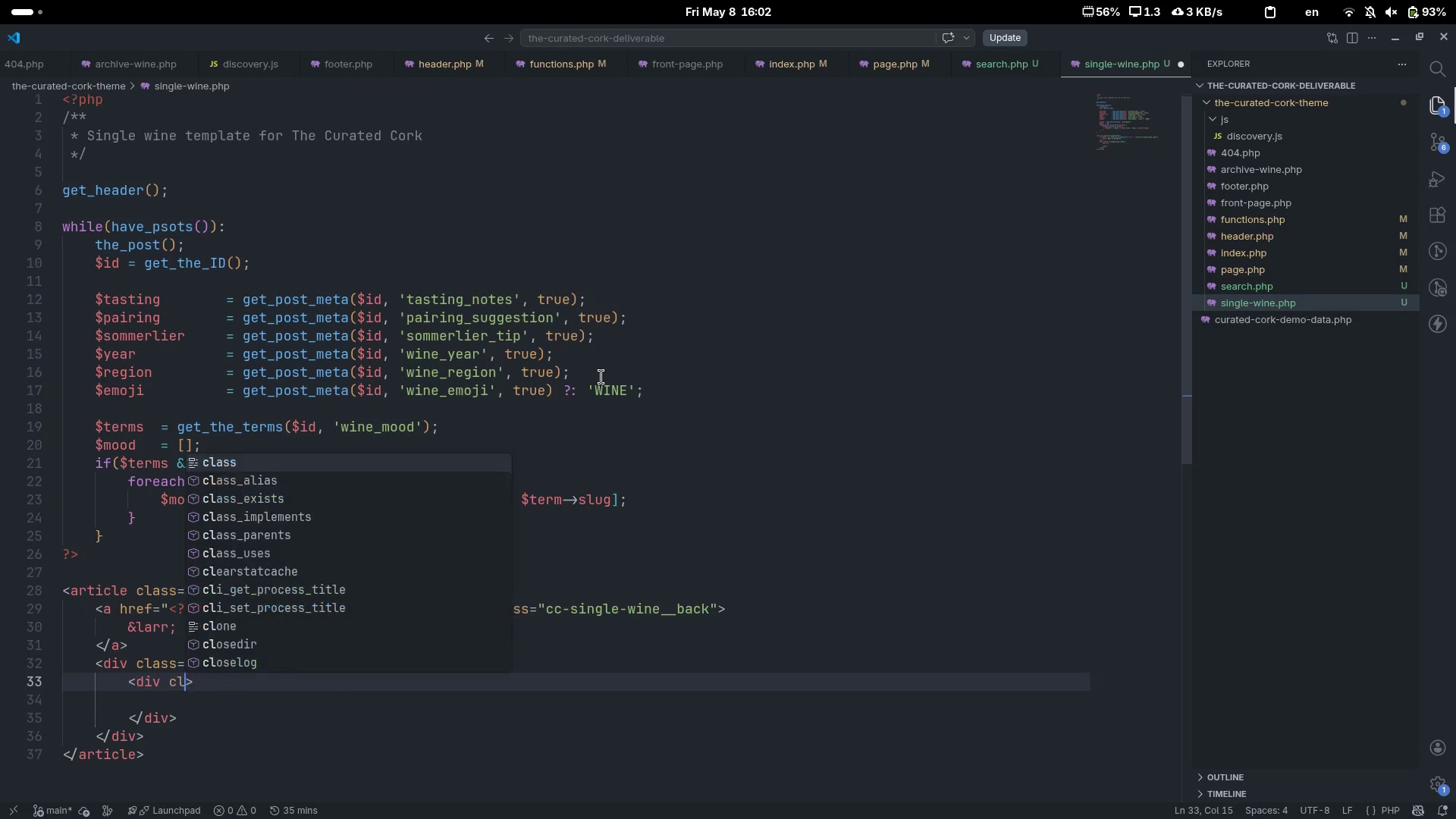 
type(class="")
 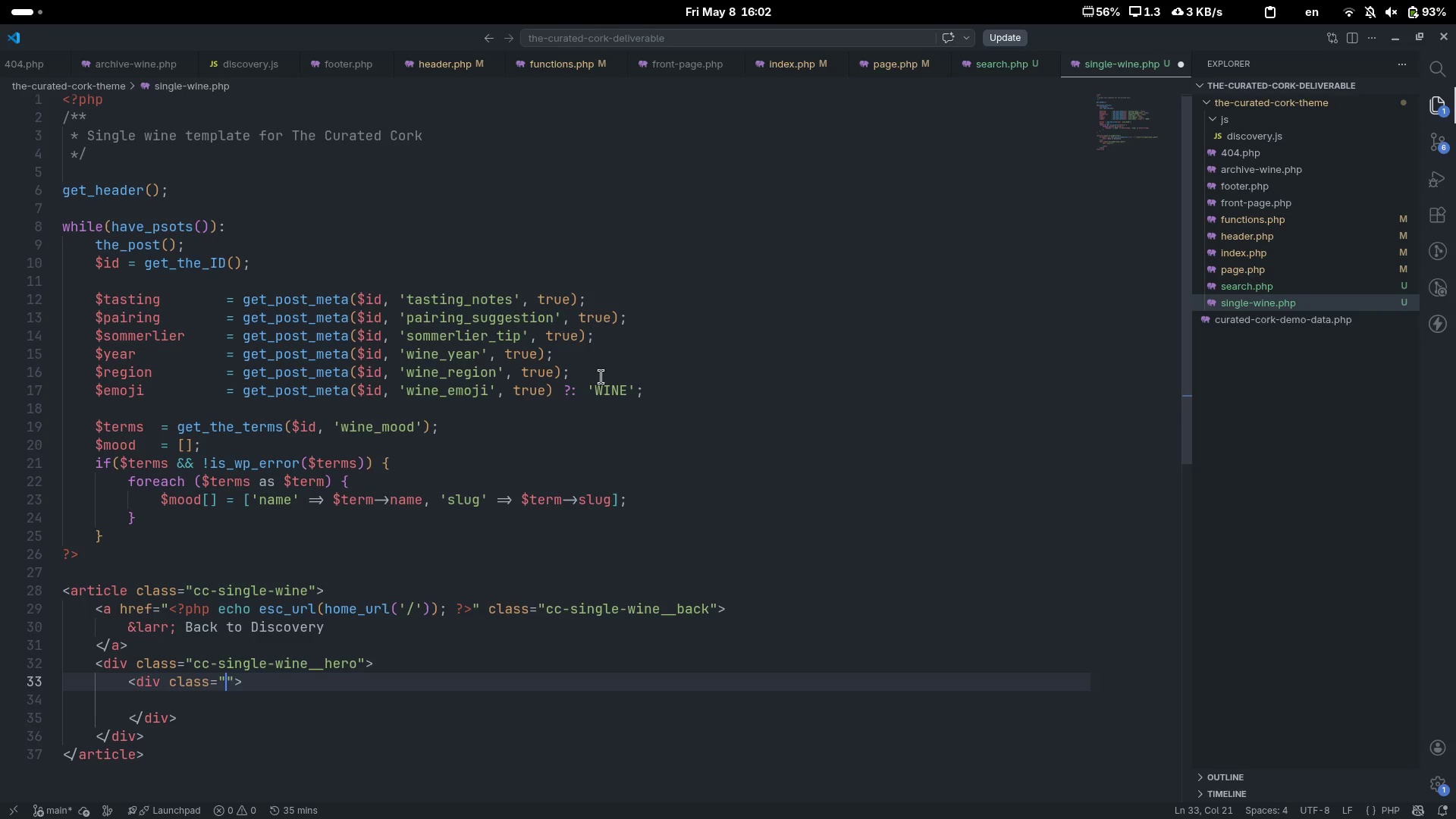 
 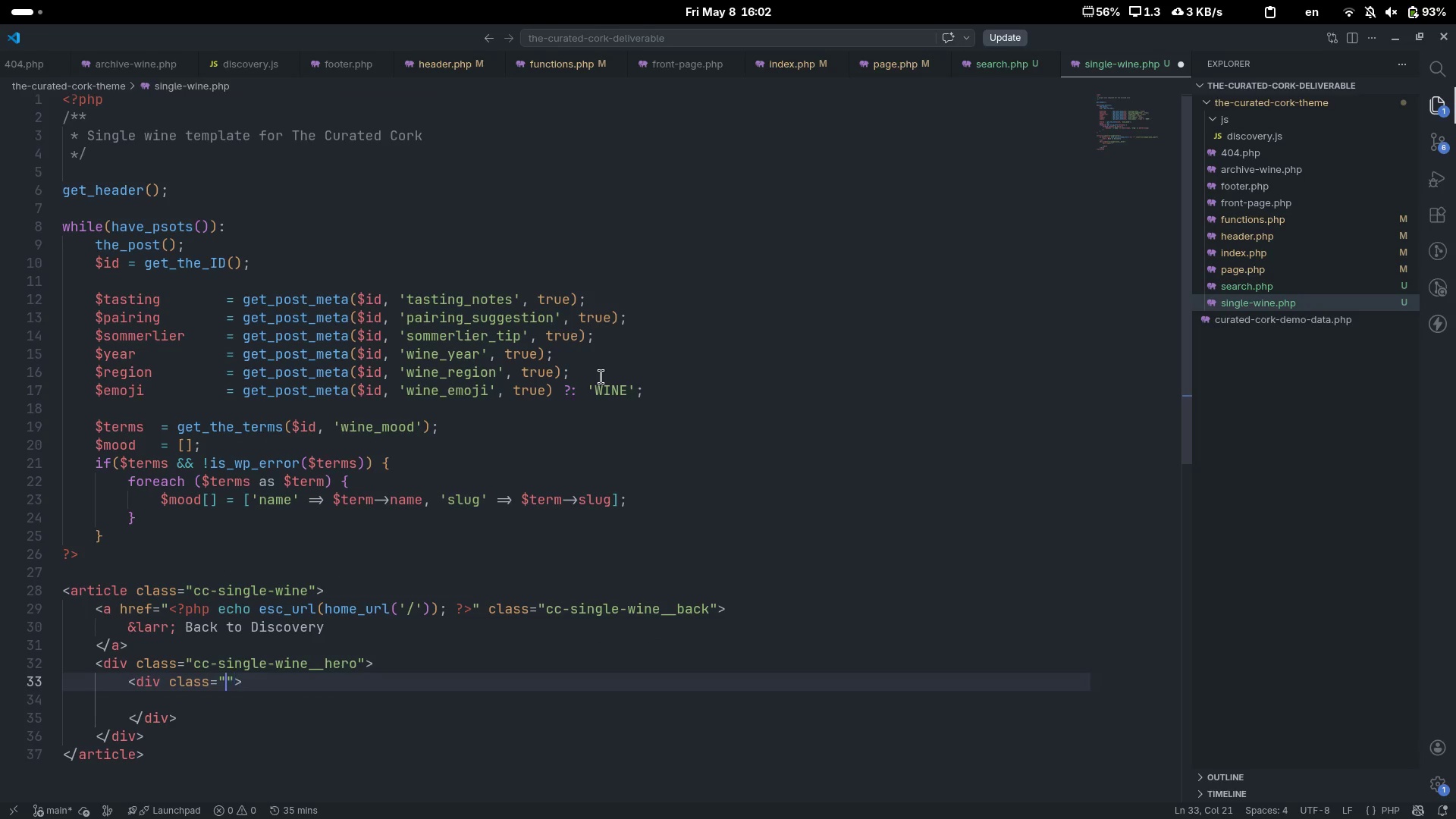 
key(ArrowLeft)
 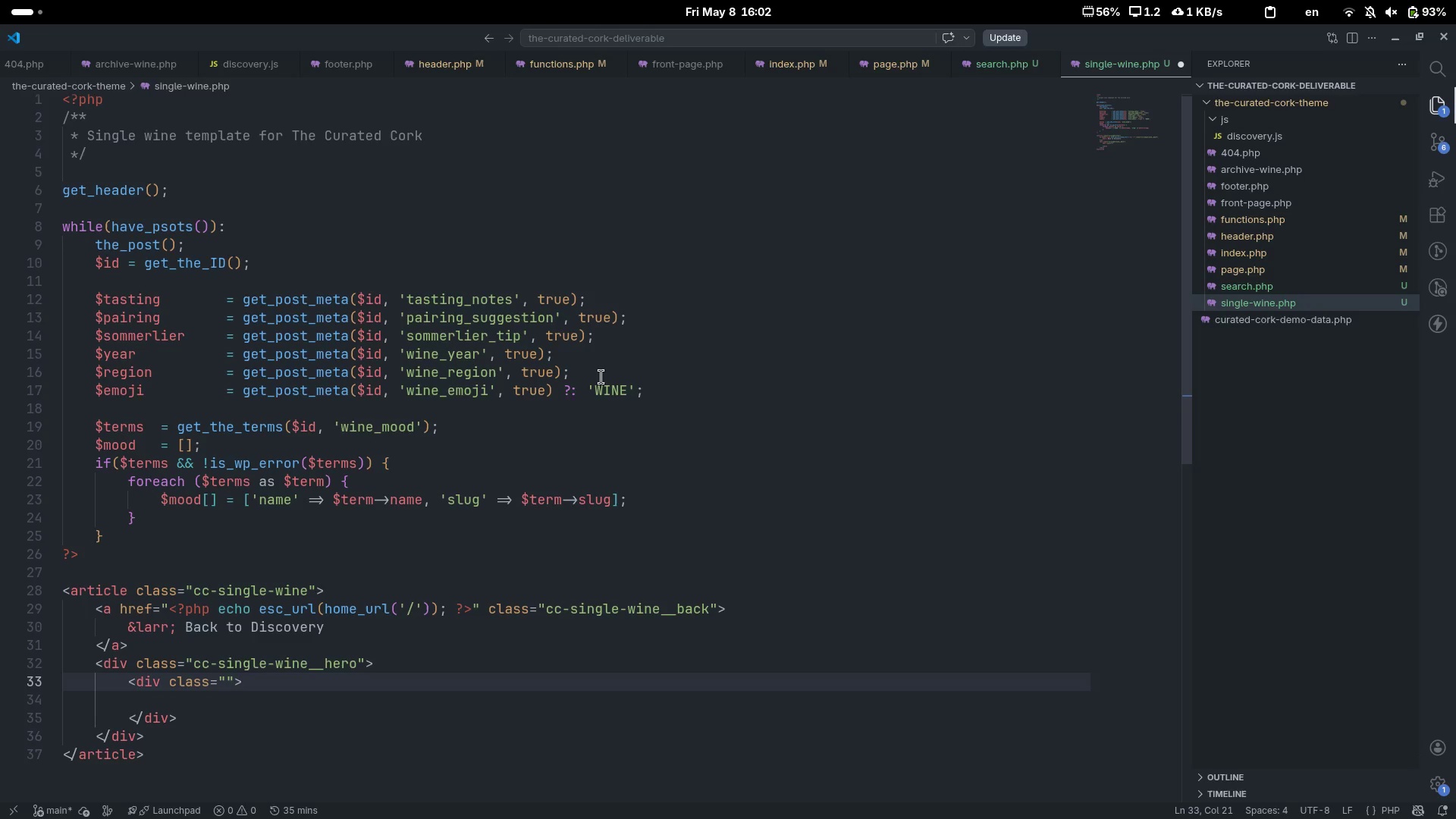 
type(cc-single0wine__imae)
key(Backspace)
type(ge-area)
 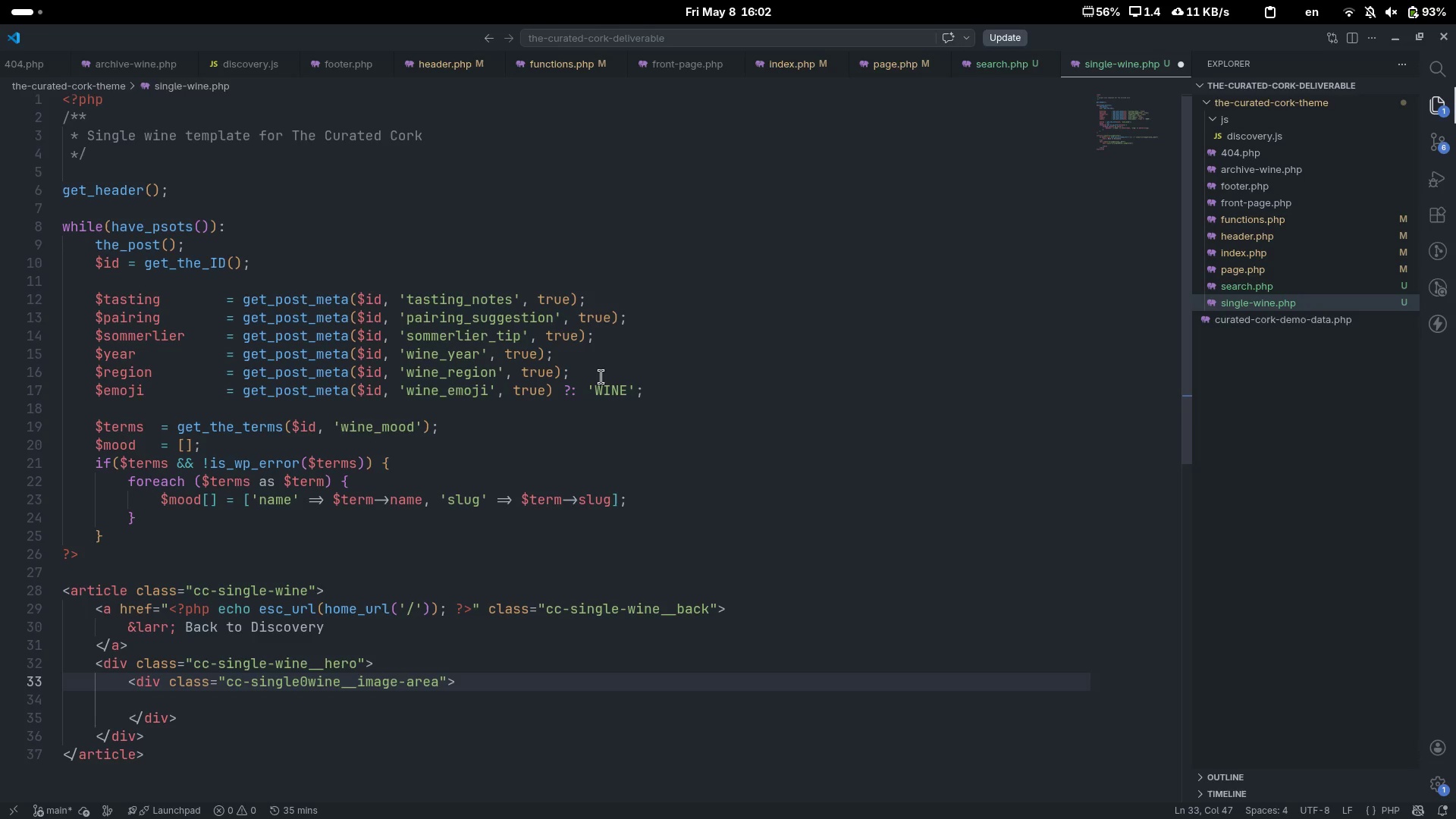 
key(ArrowDown)
 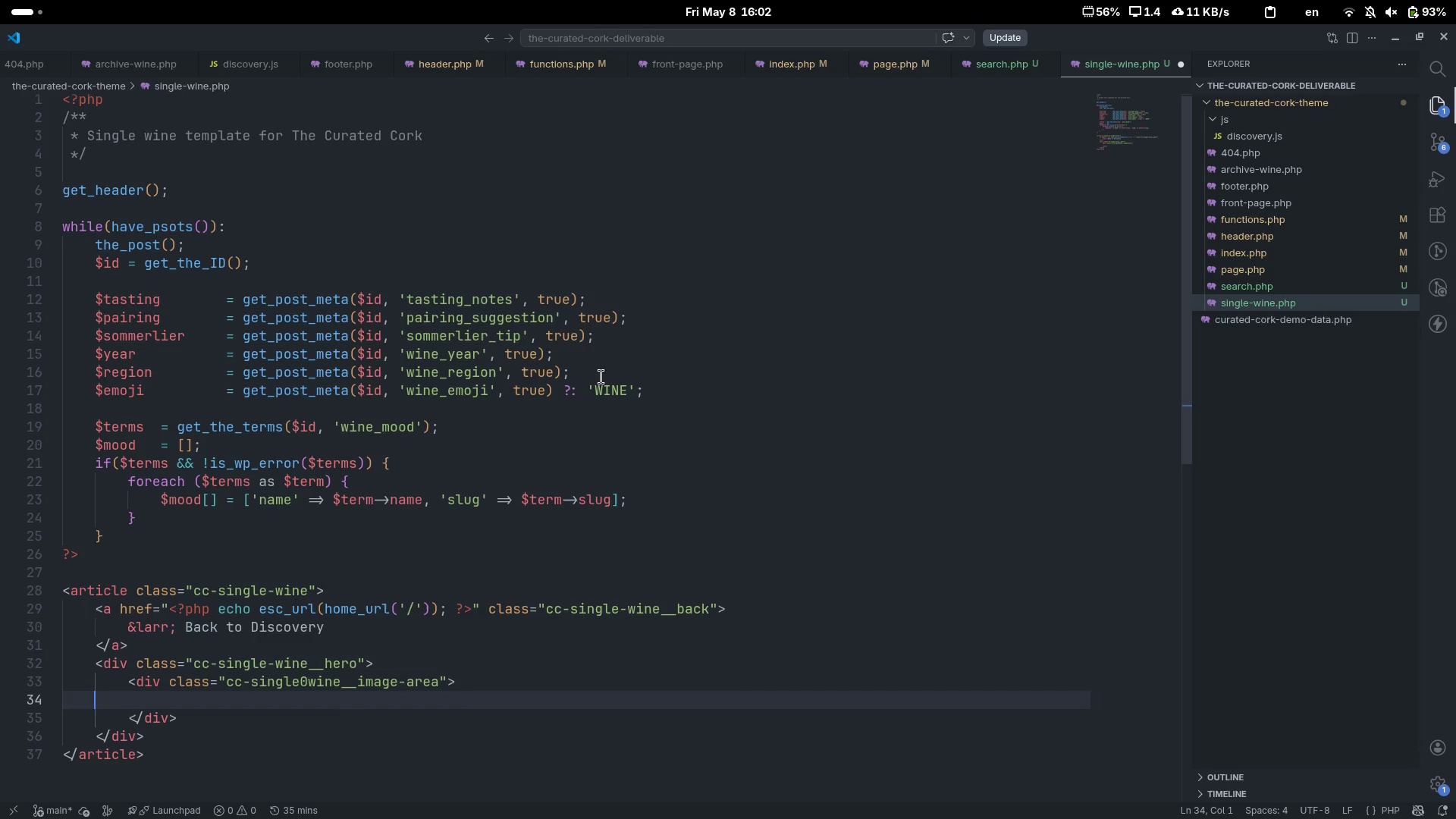 
key(Tab)
key(Tab)
key(Tab)
type(span)
key(Tab)
type(<?)
key(Tab)
type( ?>)
 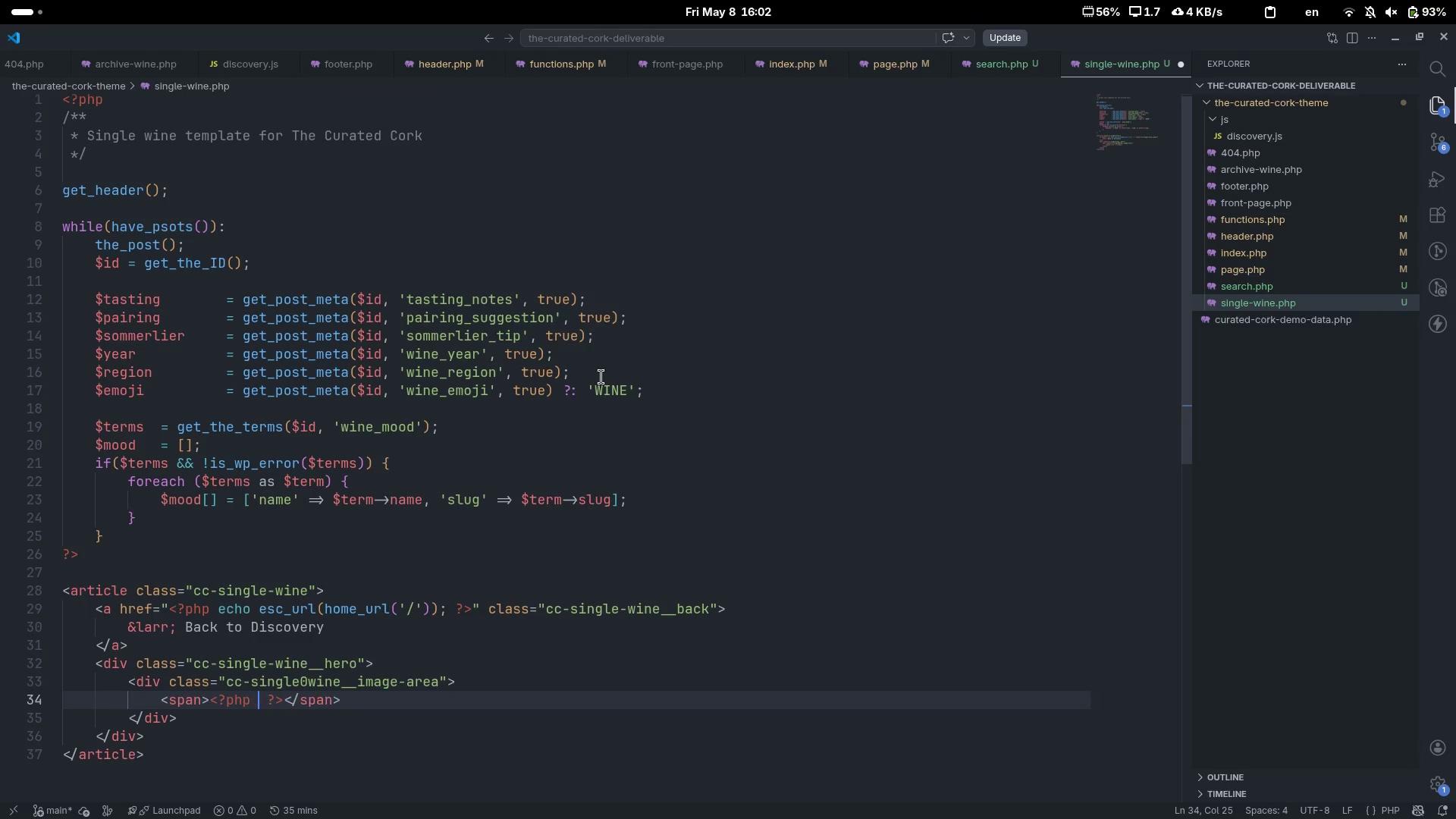 
 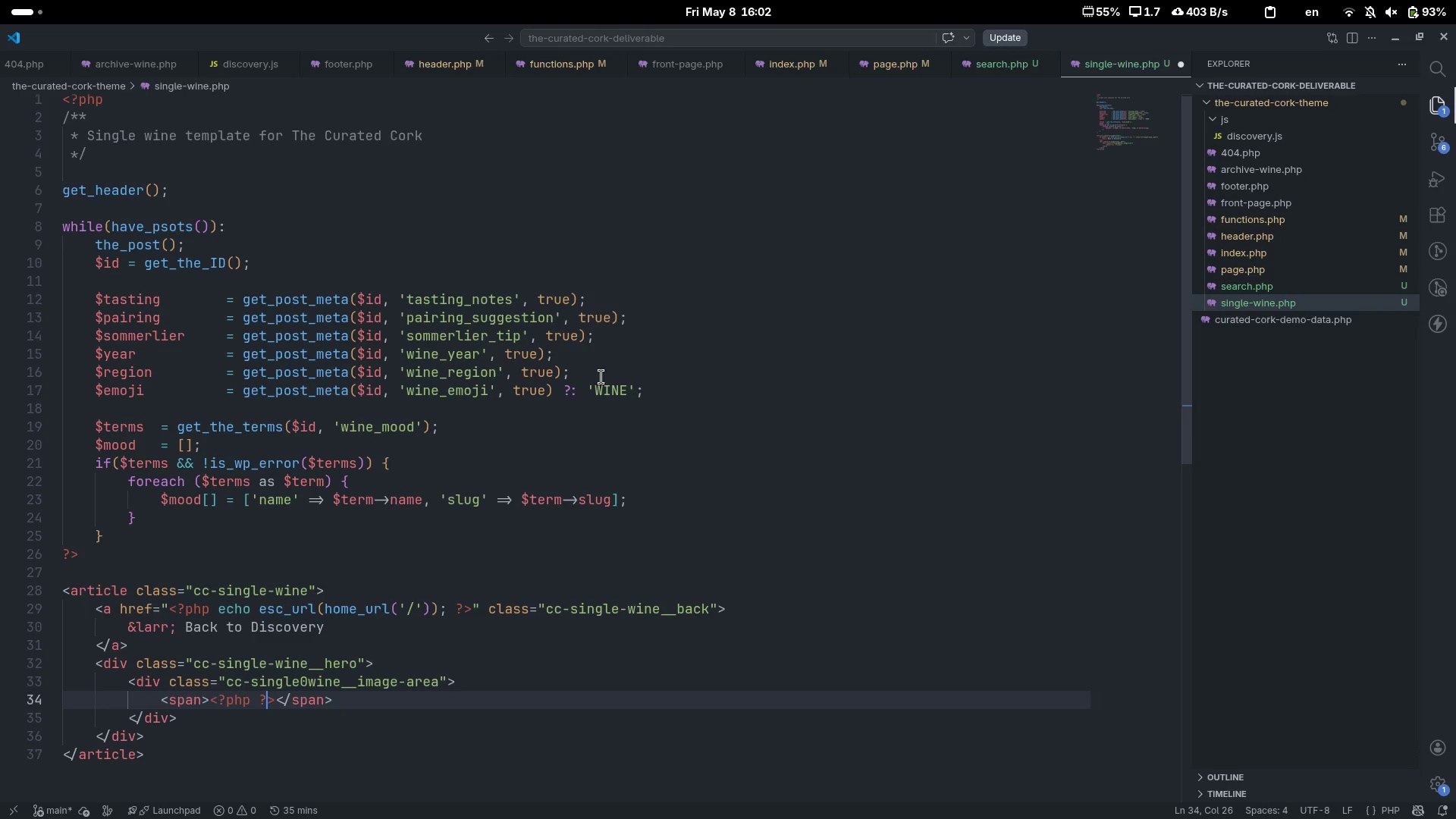 
key(ArrowLeft)
 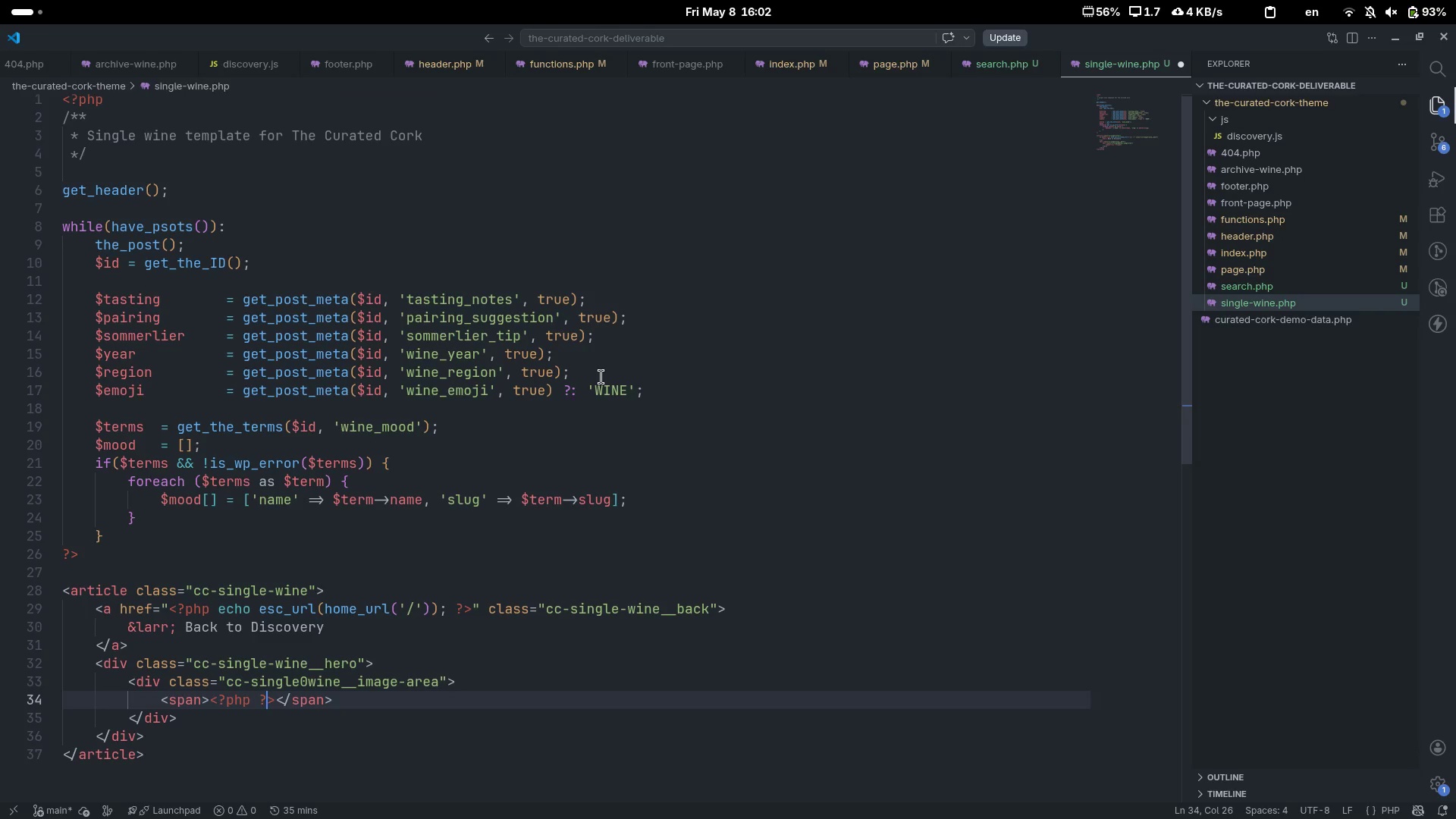 
key(ArrowLeft)
 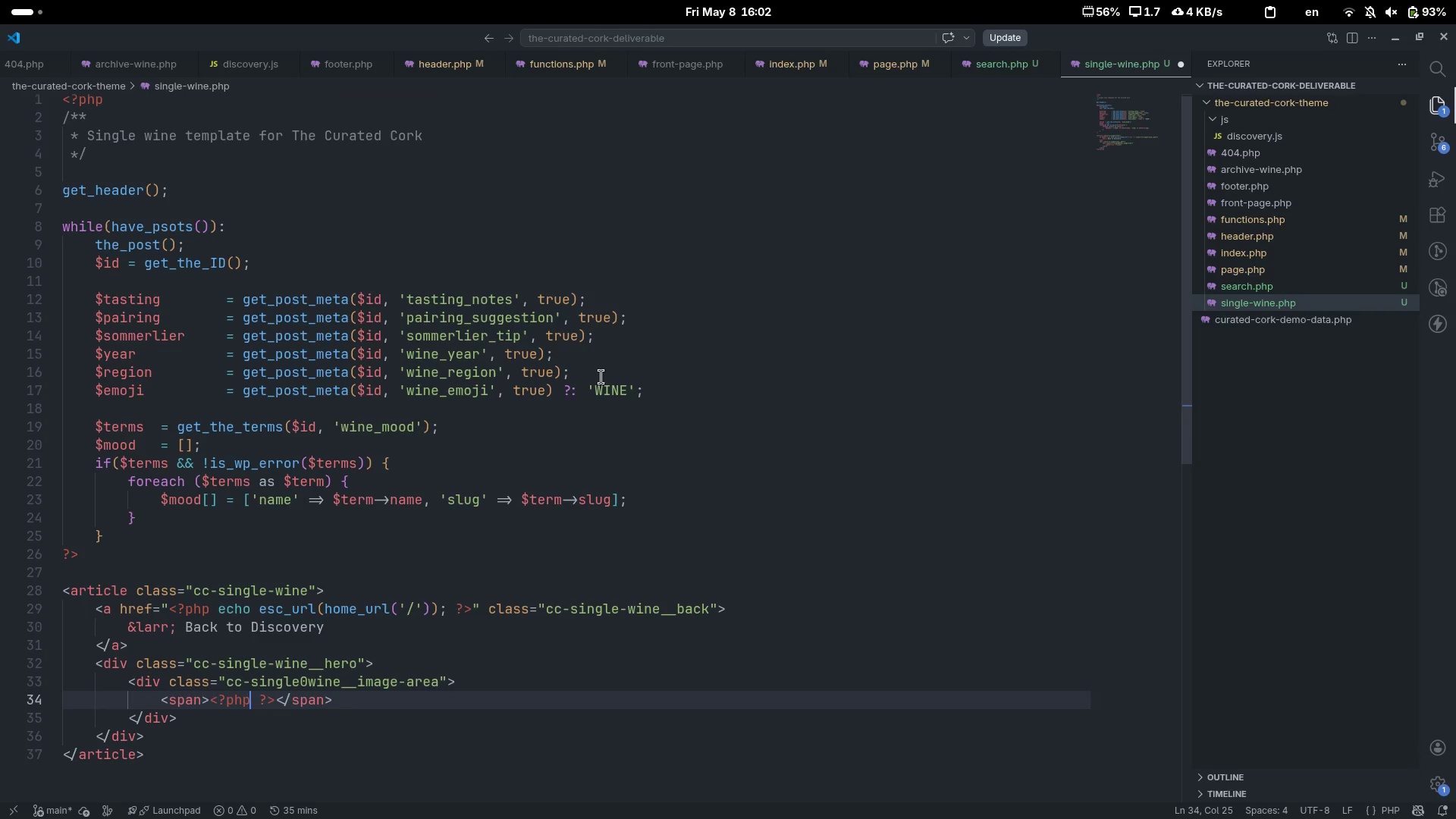 
key(ArrowLeft)
 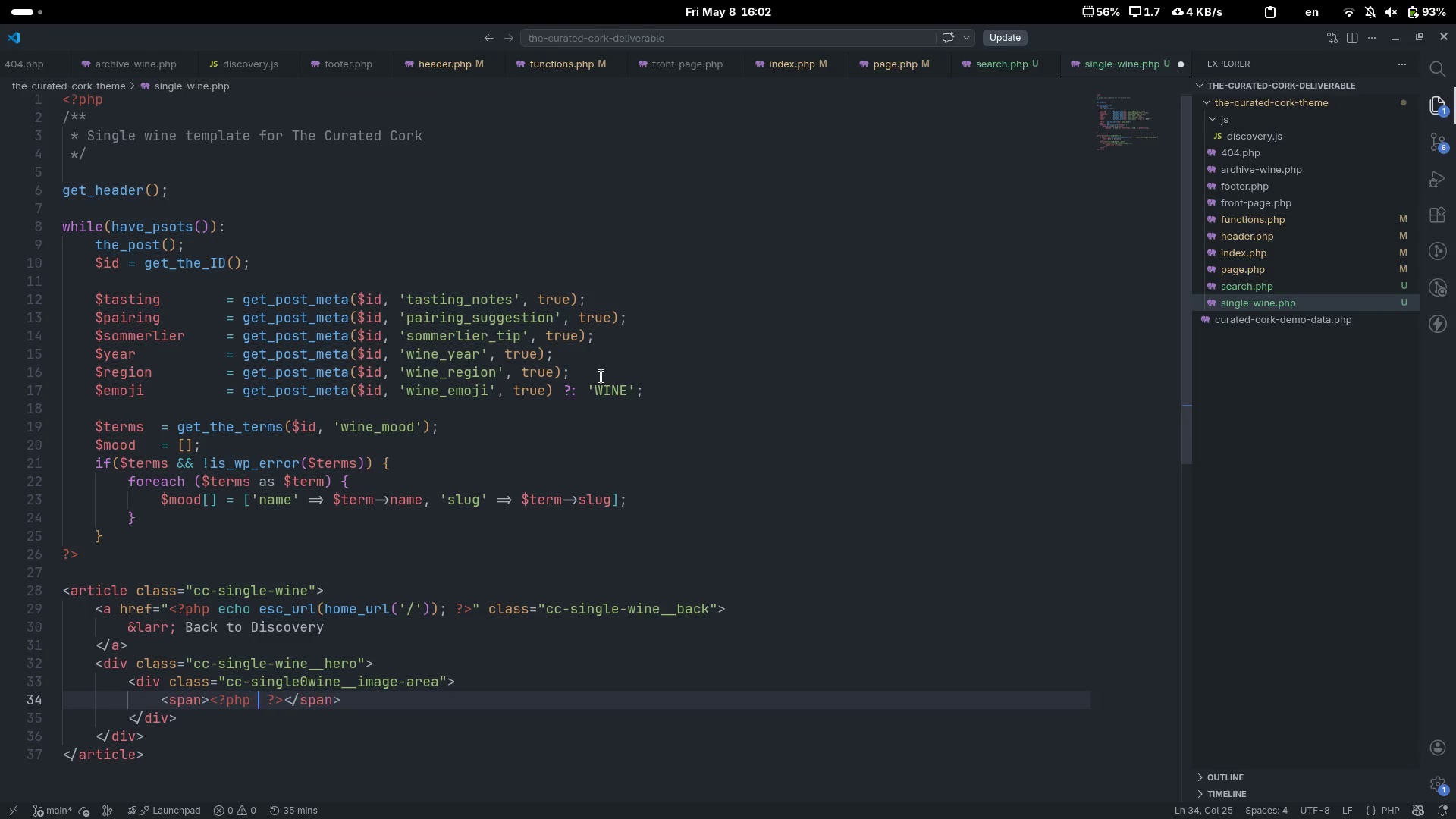 
type( esc_gr)
key(Backspace)
key(Backspace)
type(html(#)
key(Backspace)
type($m)
key(Backspace)
type(emoi)
key(Backspace)
key(Tab)
 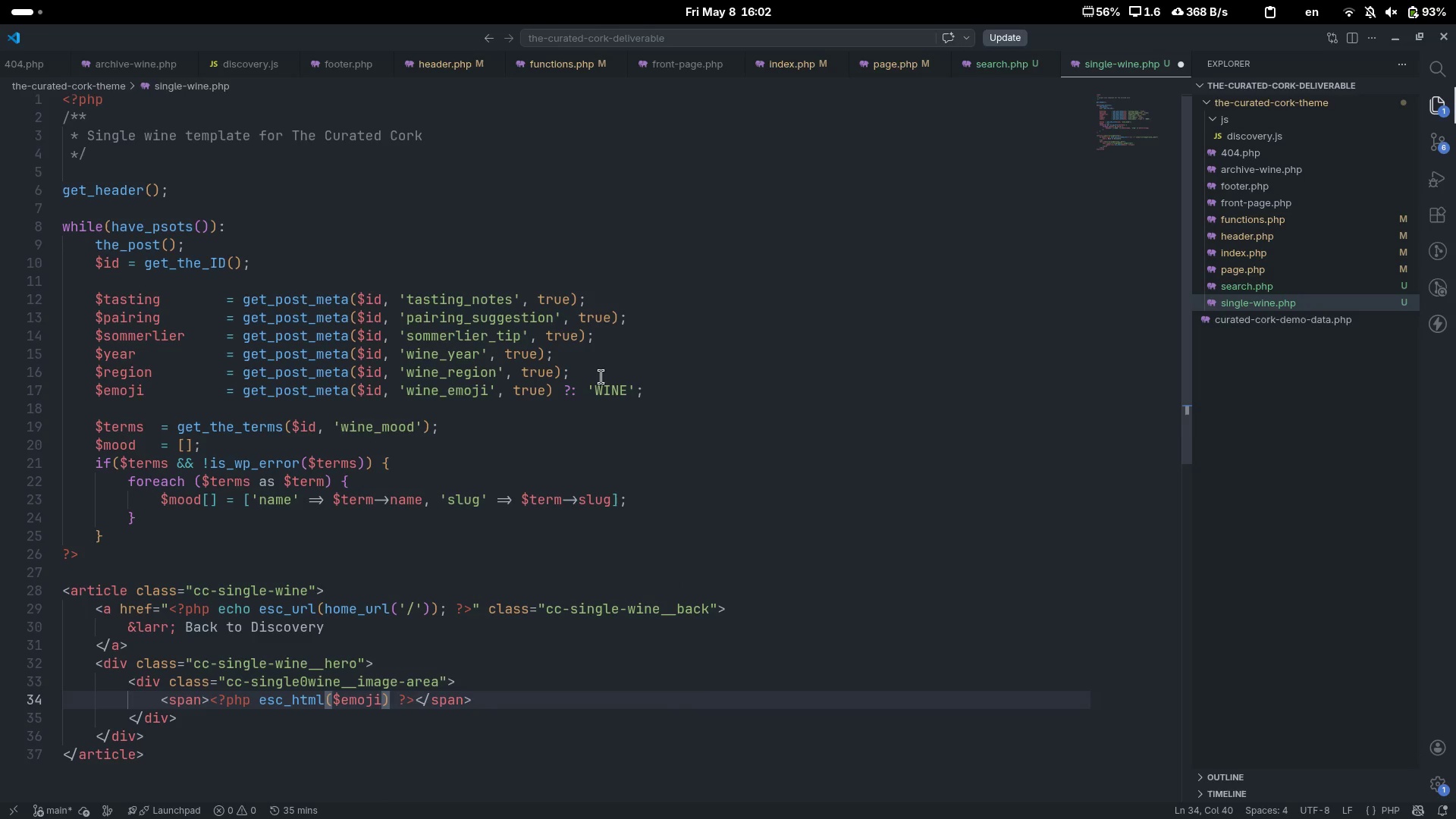 
wait(38.34)
 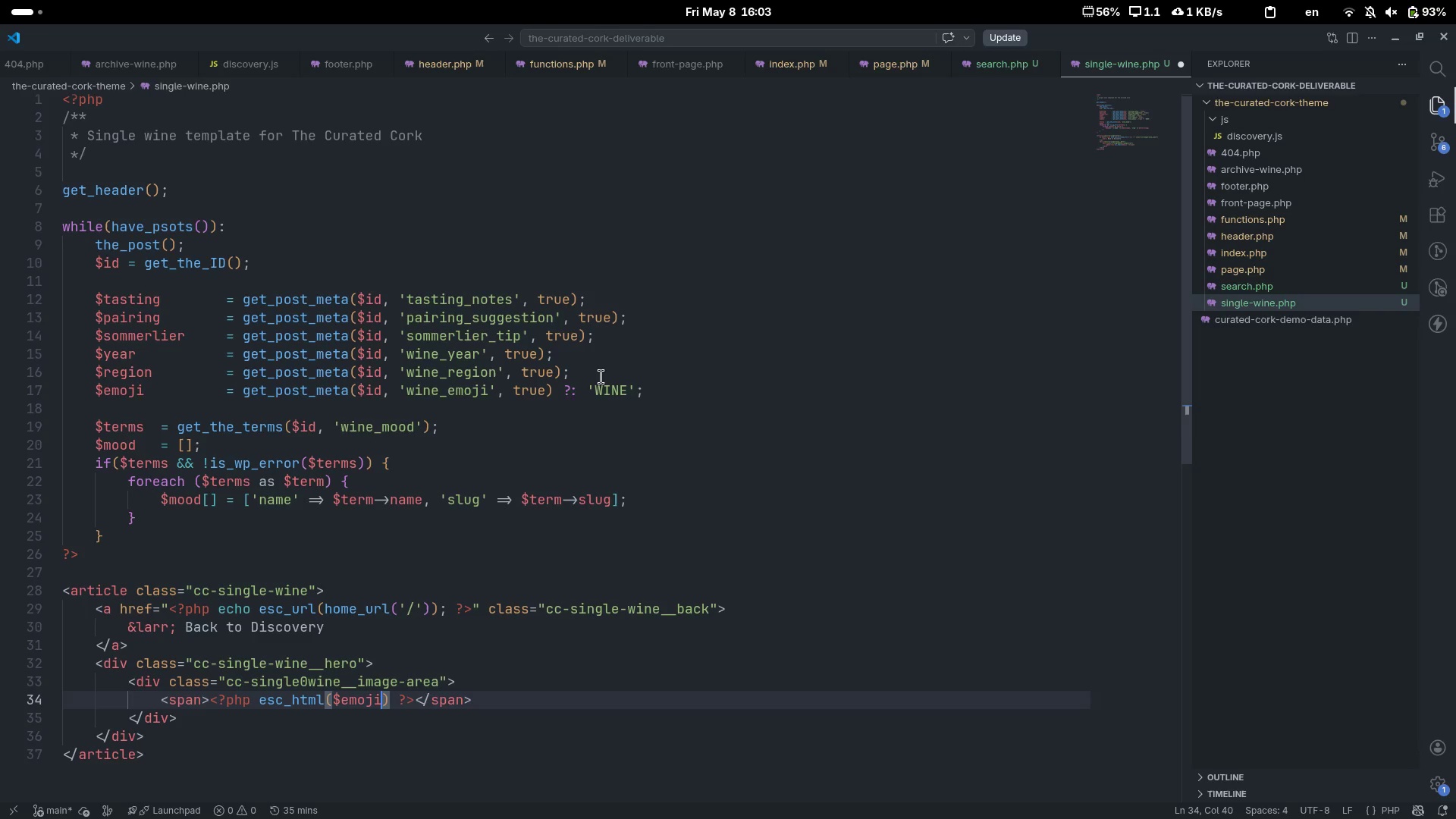 
key(Alt+AltLeft)
 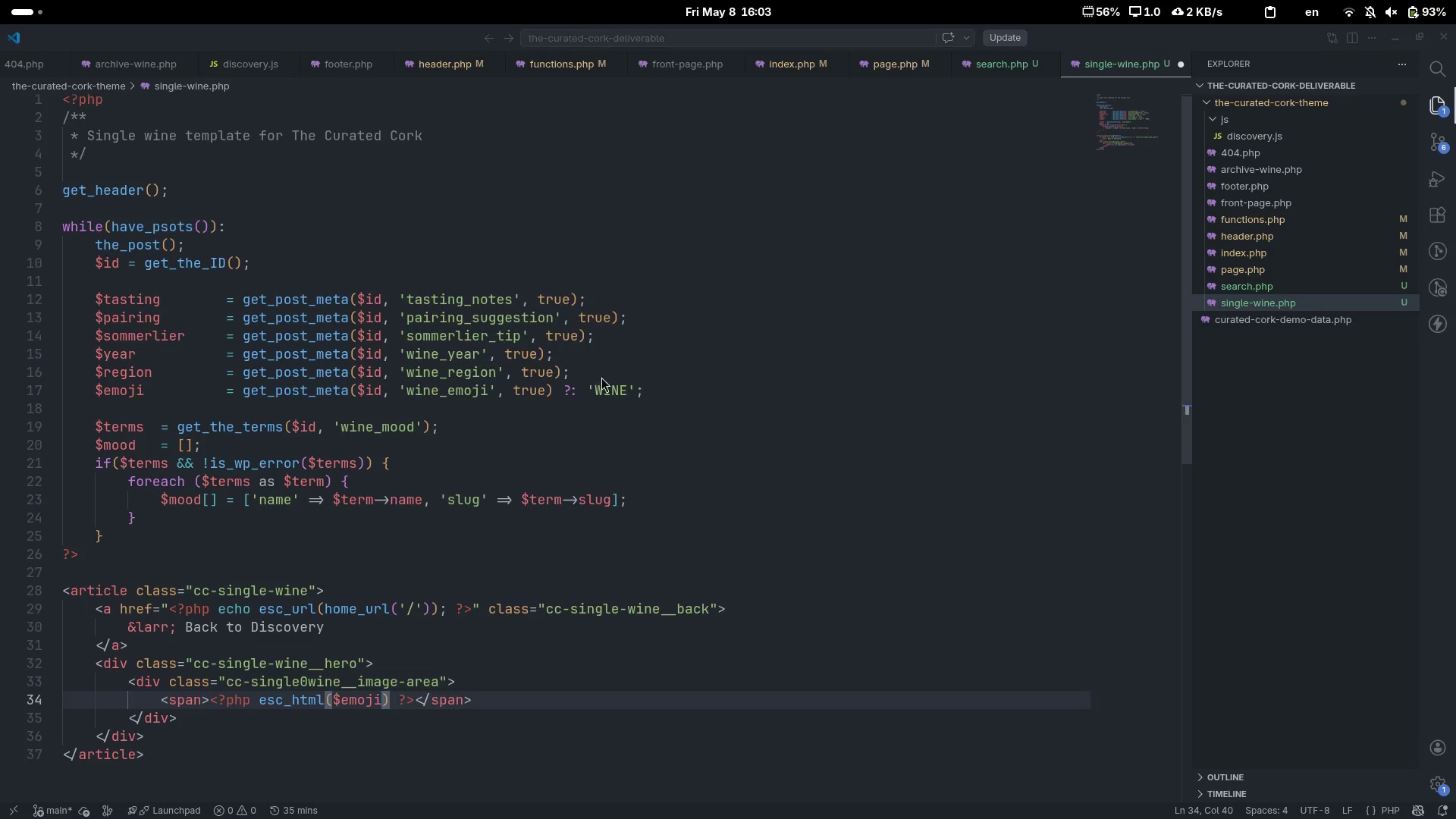 
key(Alt+Tab)